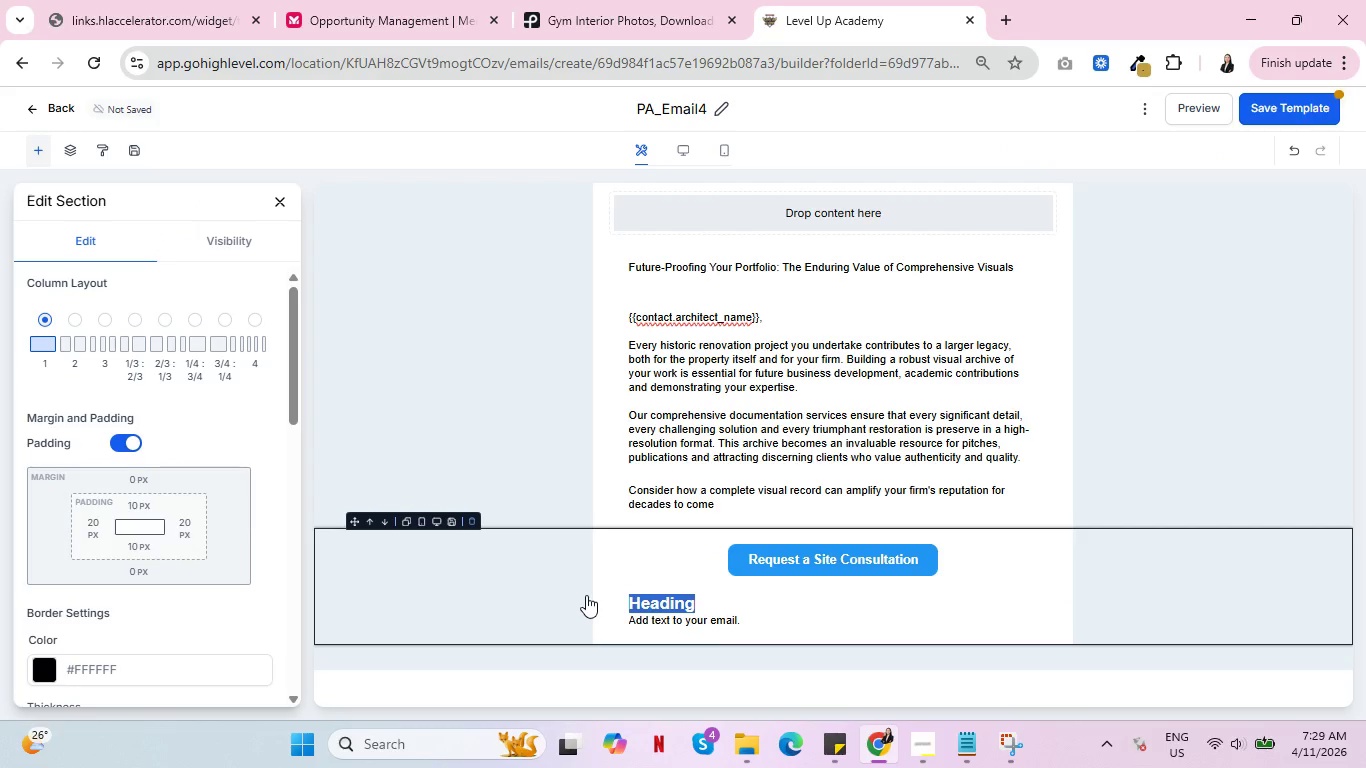 
key(Backspace)
 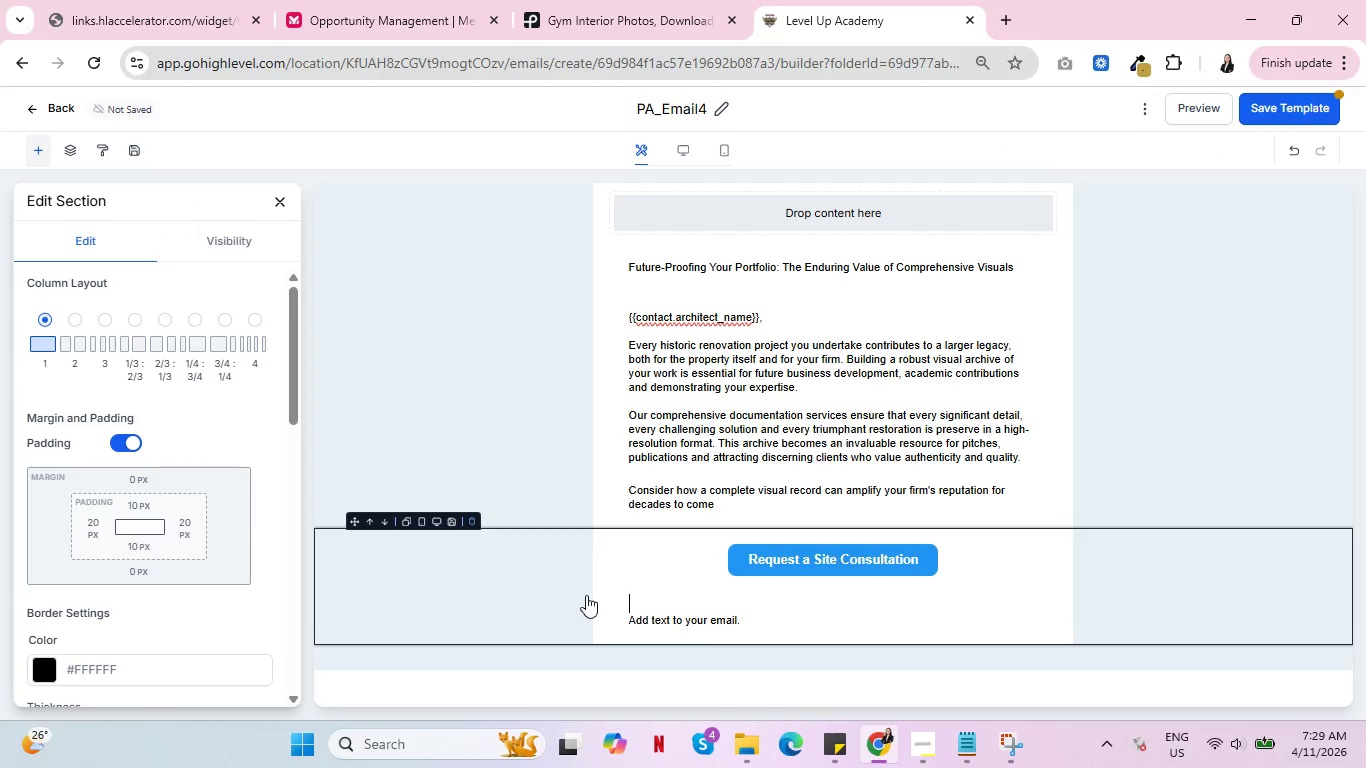 
key(Backspace)
 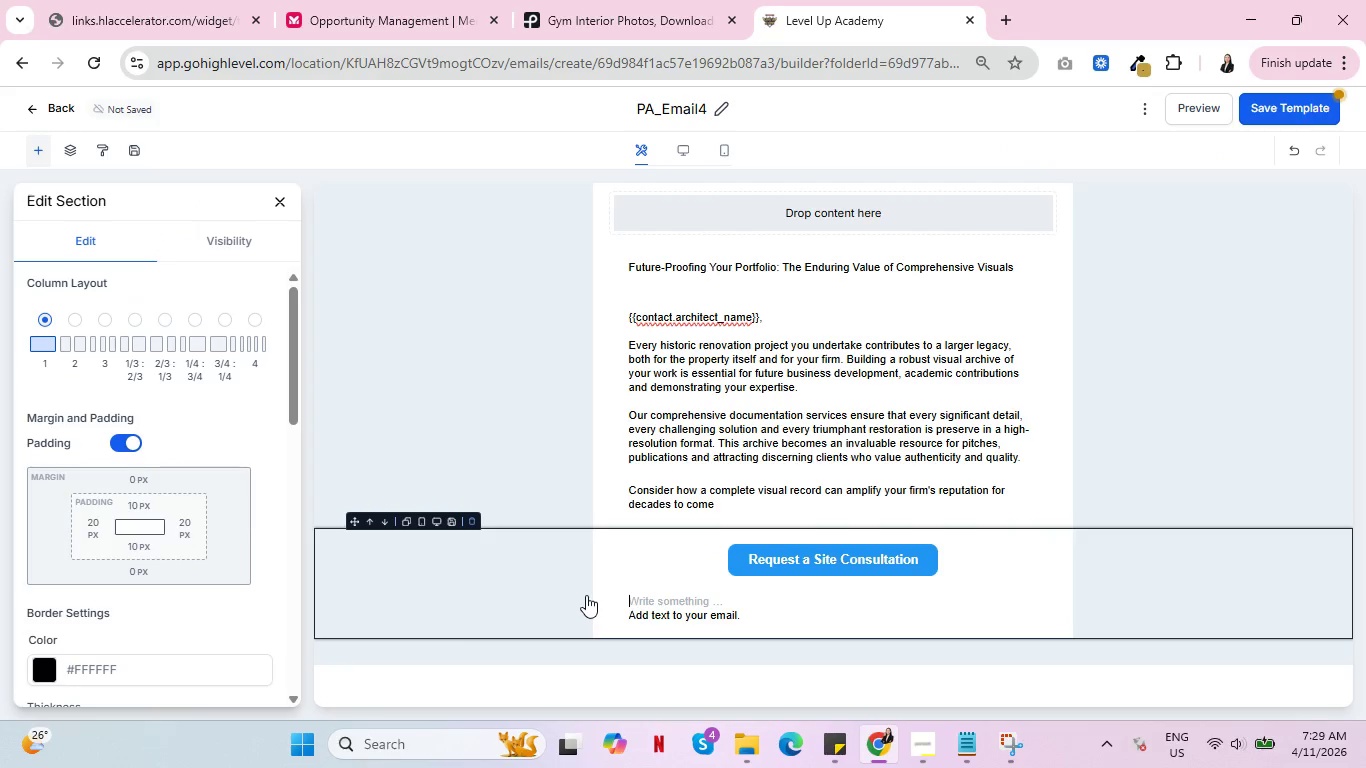 
key(Delete)
 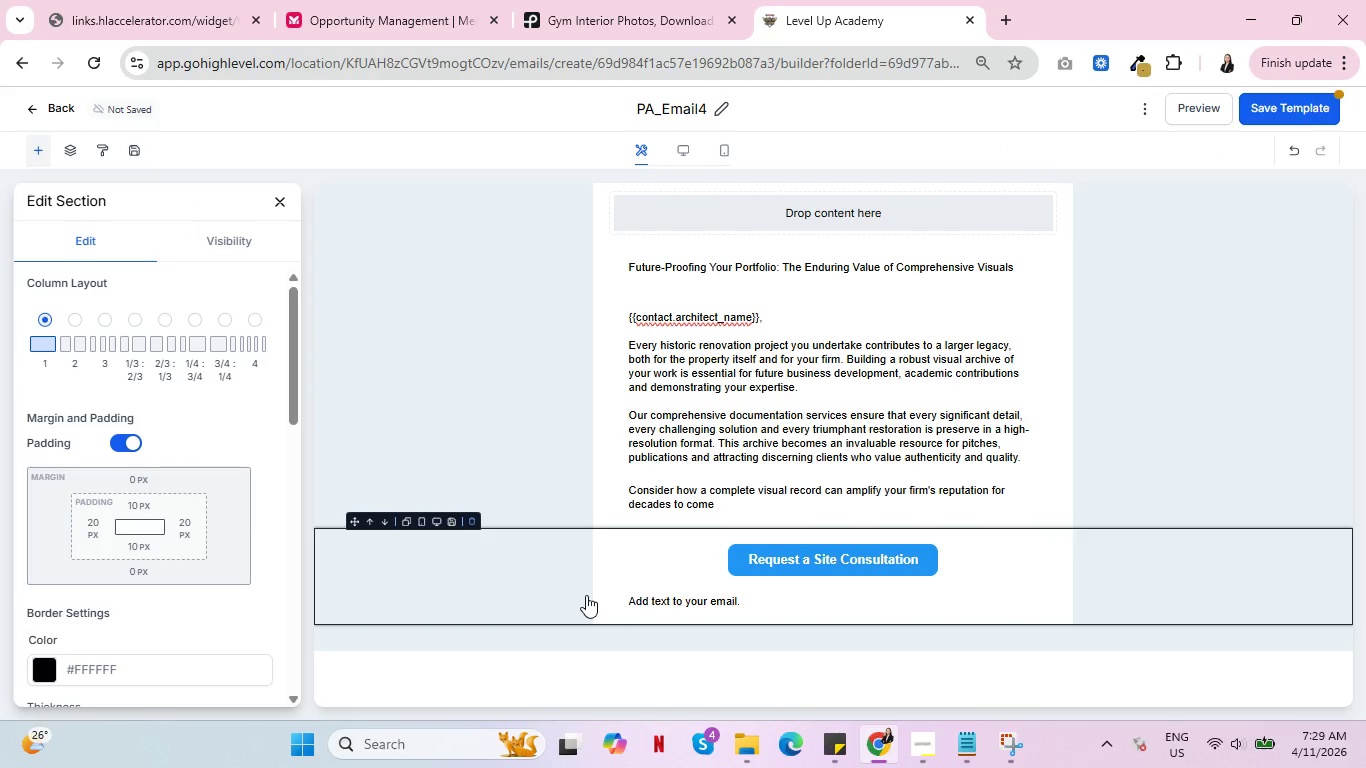 
key(Control+A)
 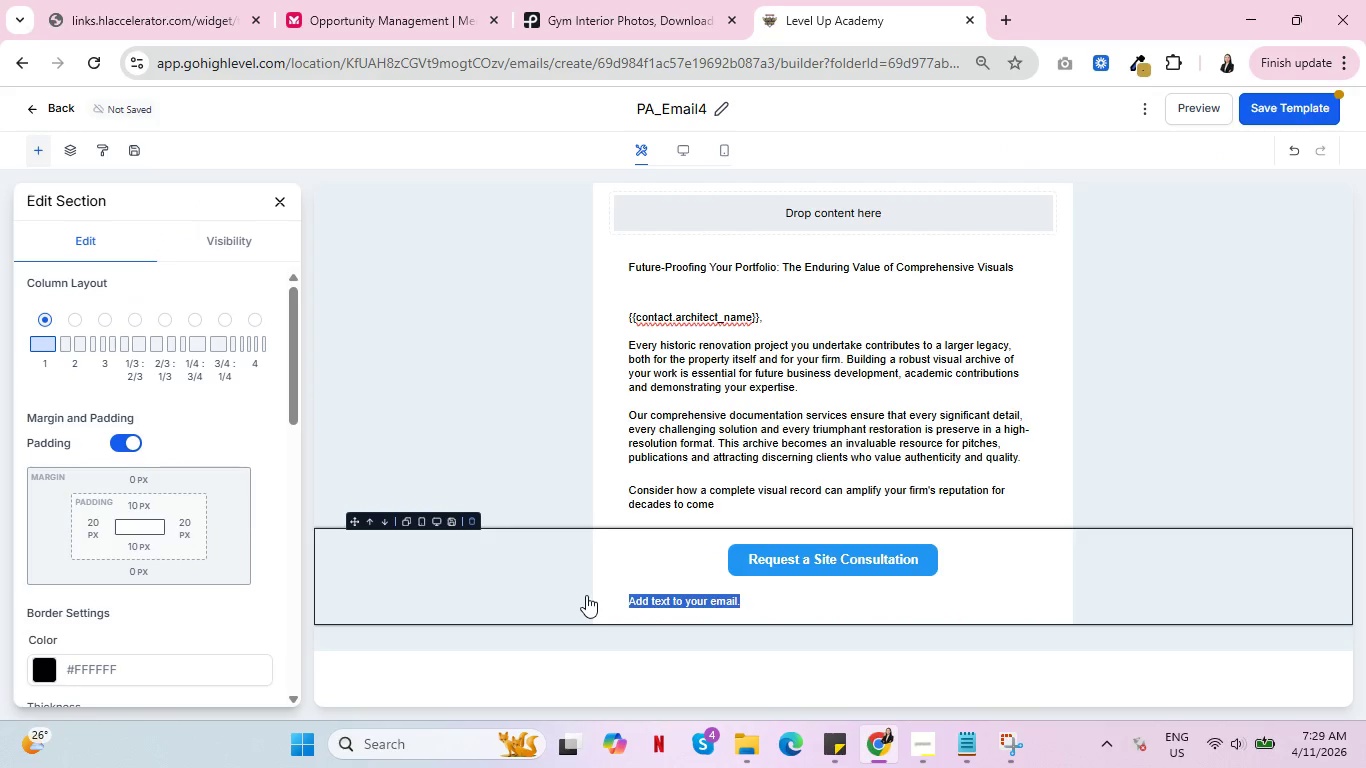 
type(Sincerlye)
key(Backspace)
key(Backspace)
key(Backspace)
type(ely,)
 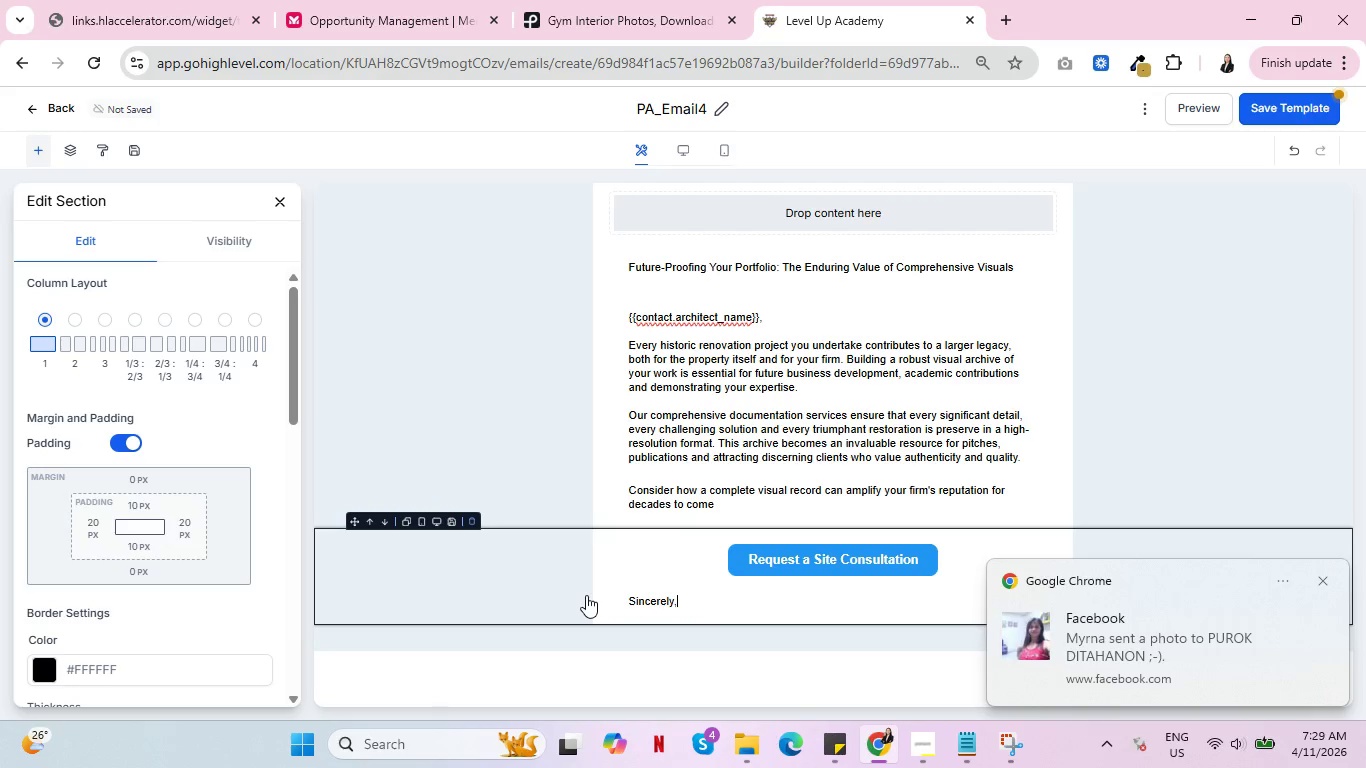 
key(Enter)
 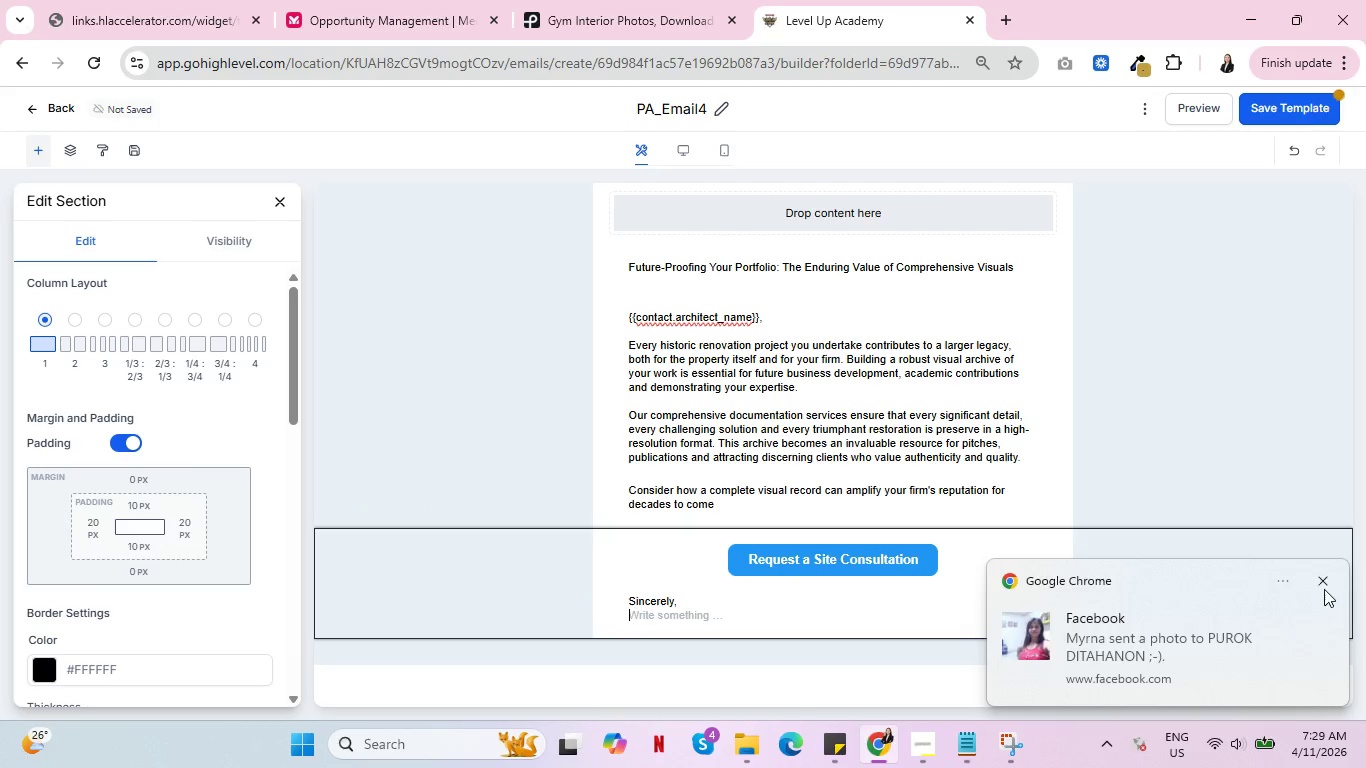 
left_click([1324, 578])
 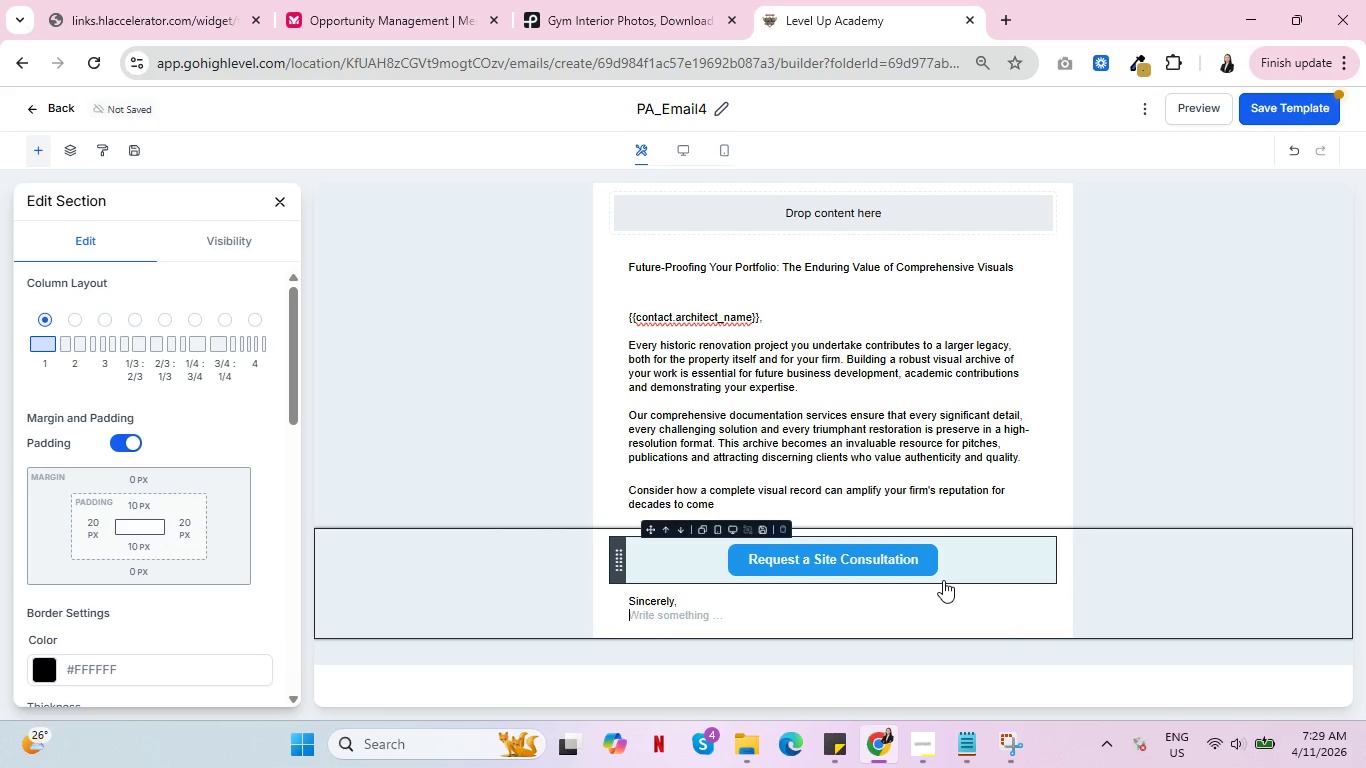 
wait(5.31)
 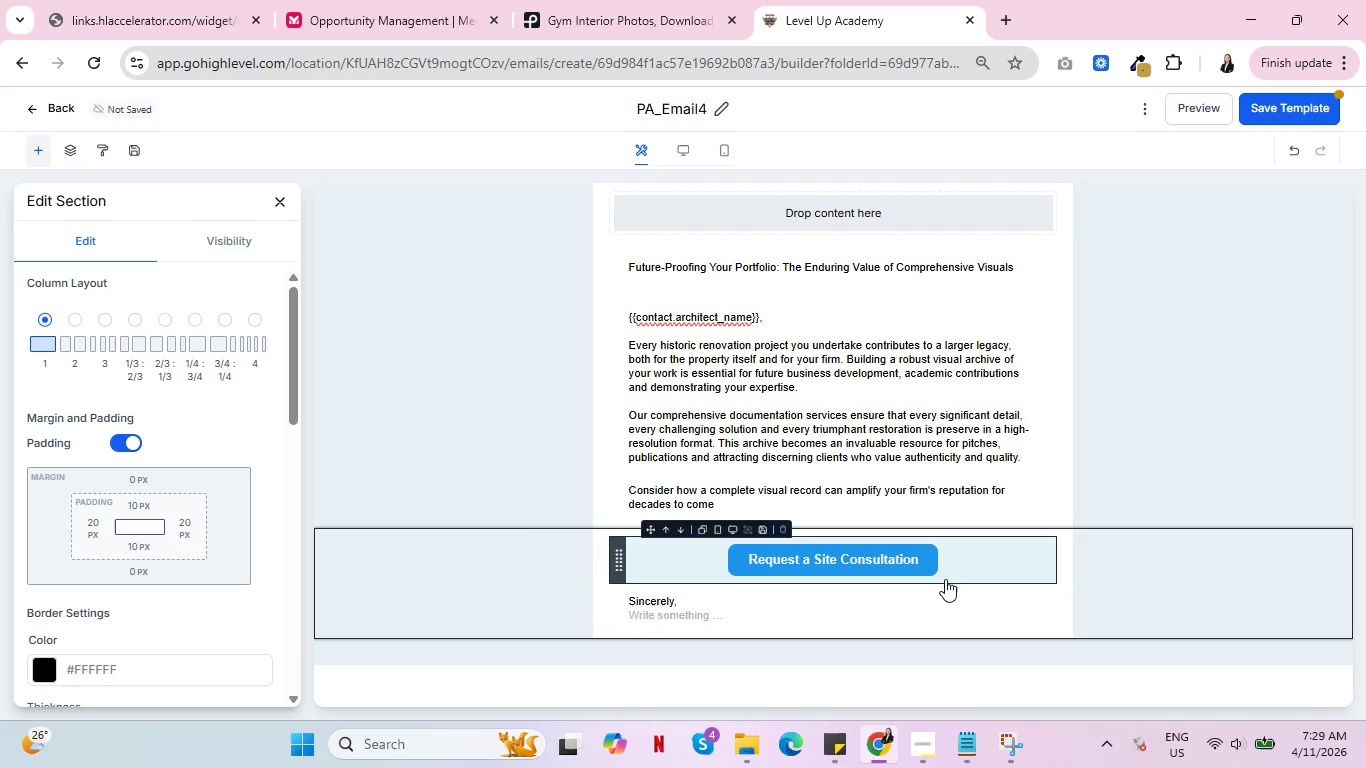 
type(The Heritg)
key(Backspace)
type(ae)
key(Backspace)
type(ge Lens Studios Team)
 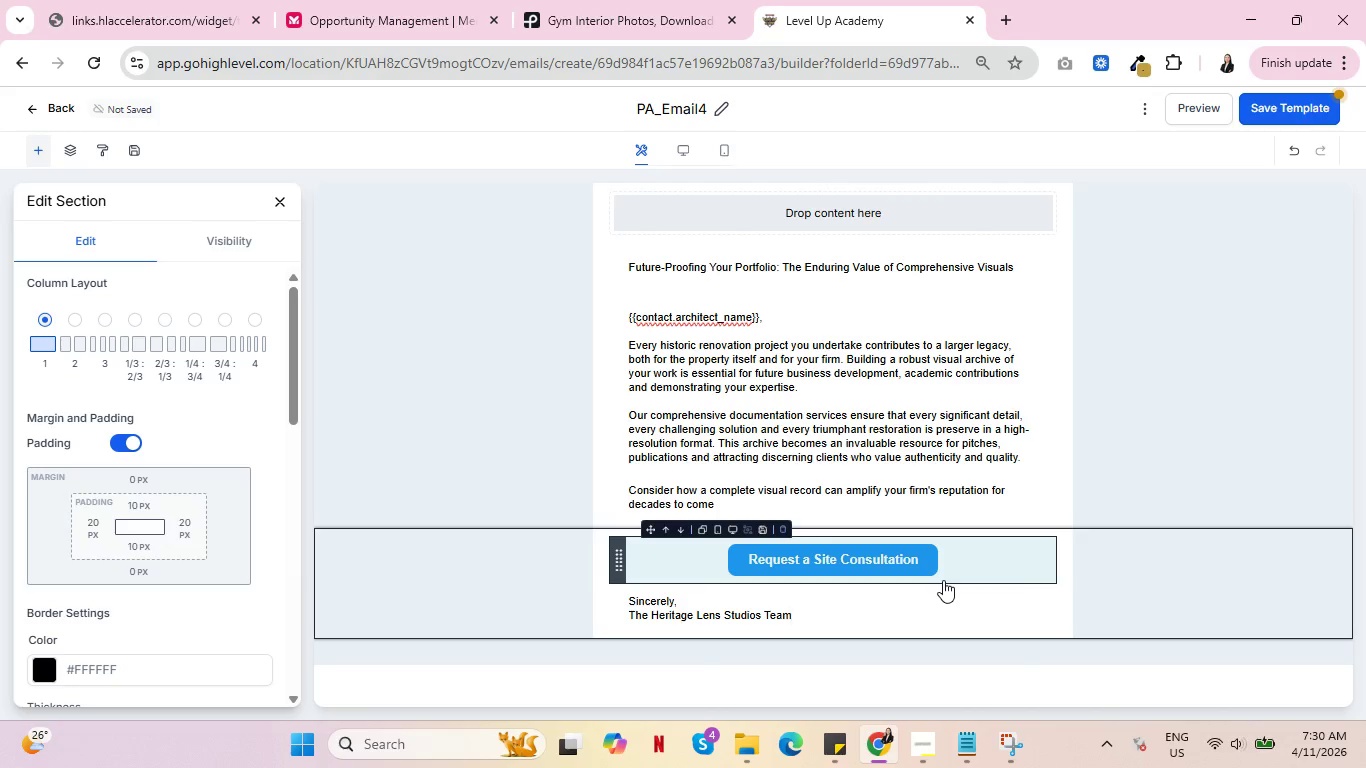 
wait(19.92)
 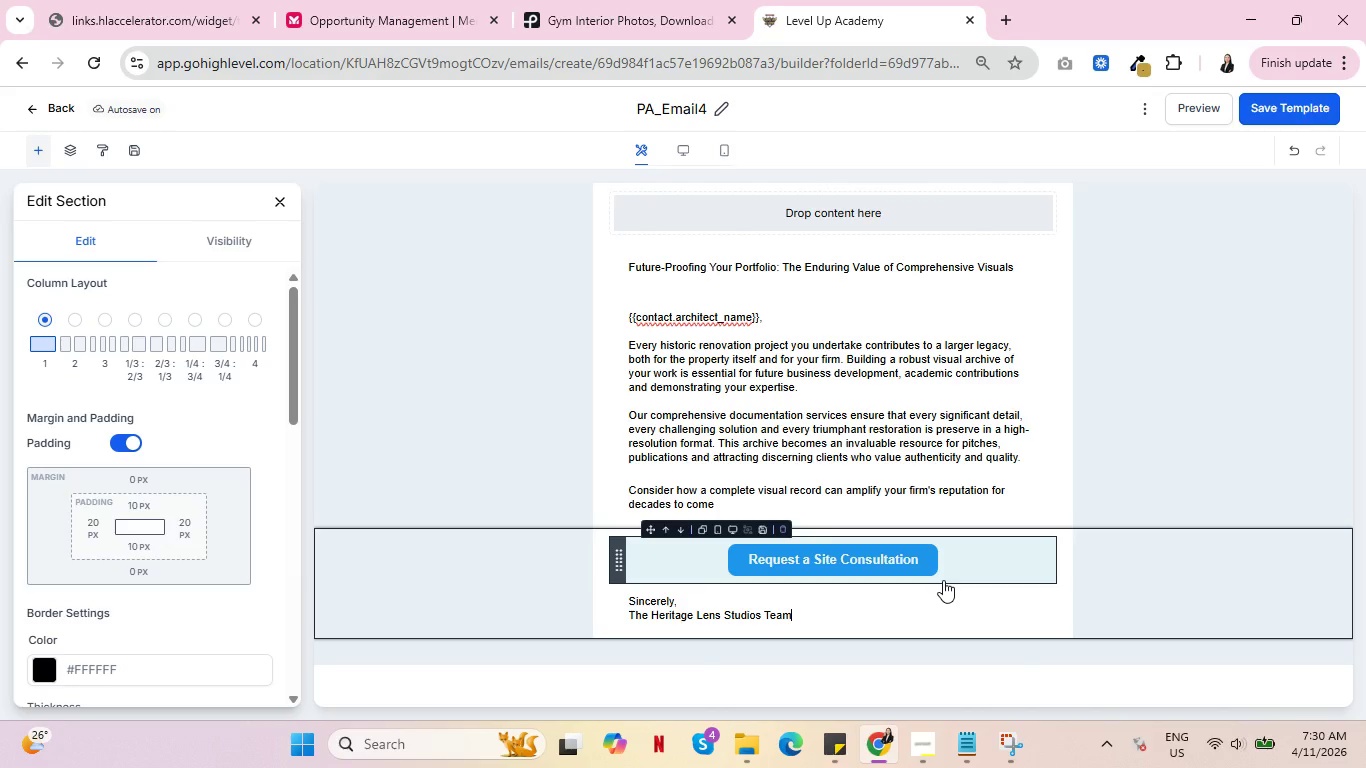 
left_click([430, 652])
 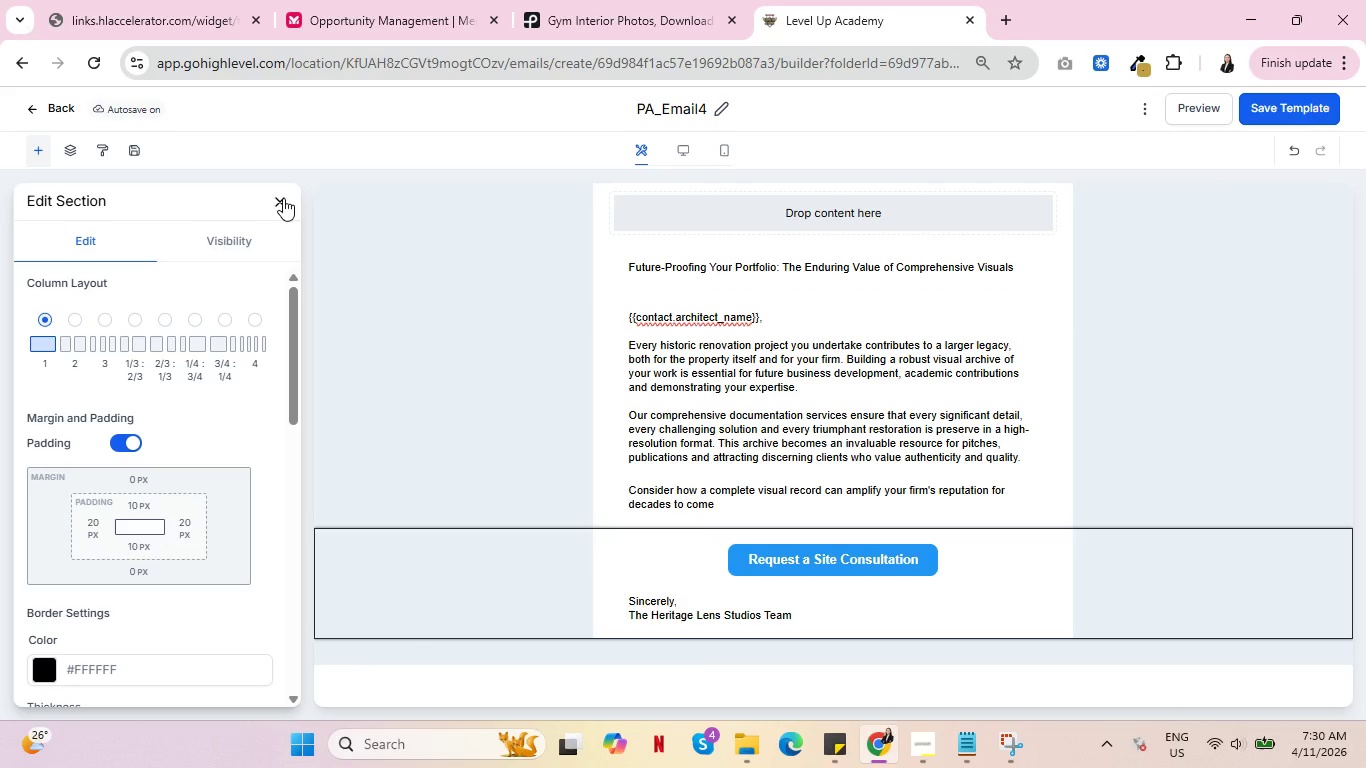 
left_click([283, 198])
 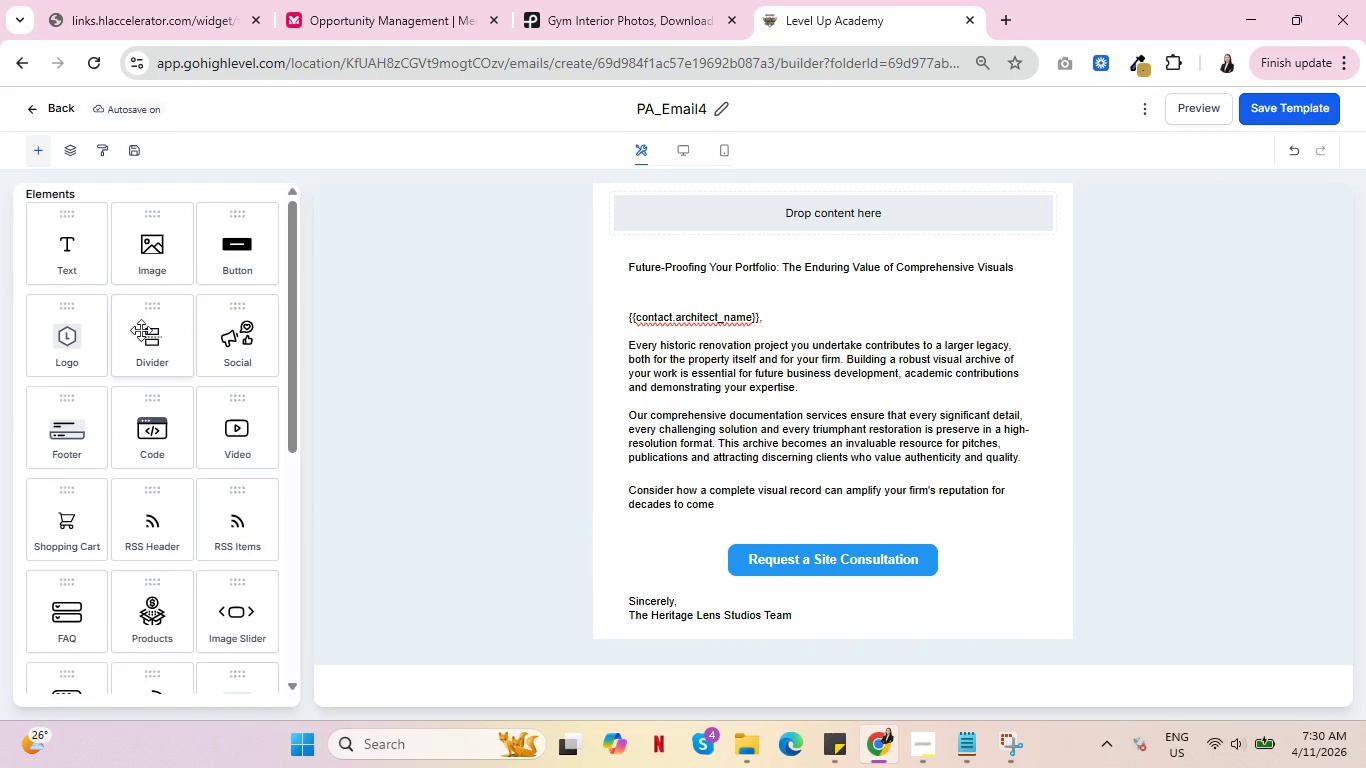 
left_click_drag(start_coordinate=[69, 424], to_coordinate=[717, 630])
 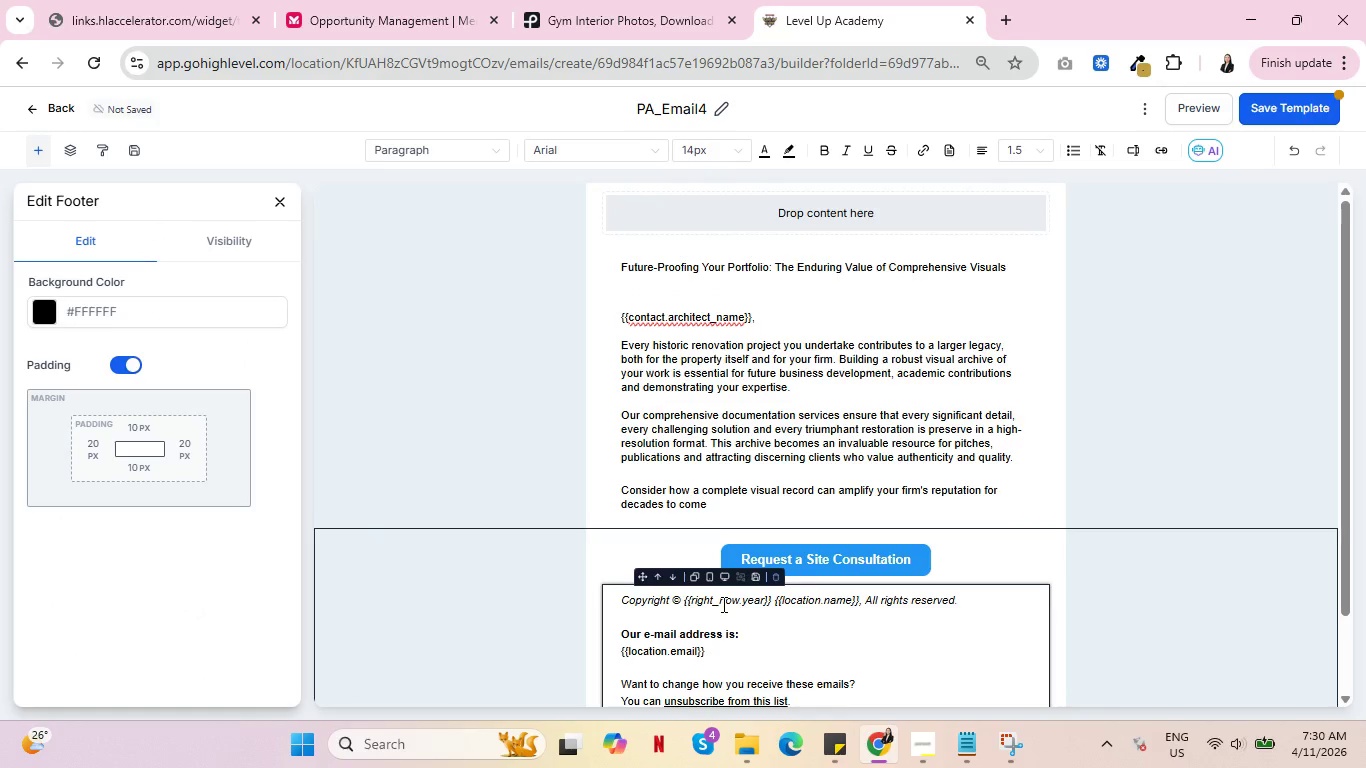 
scroll: coordinate [1117, 518], scroll_direction: down, amount: 4.0
 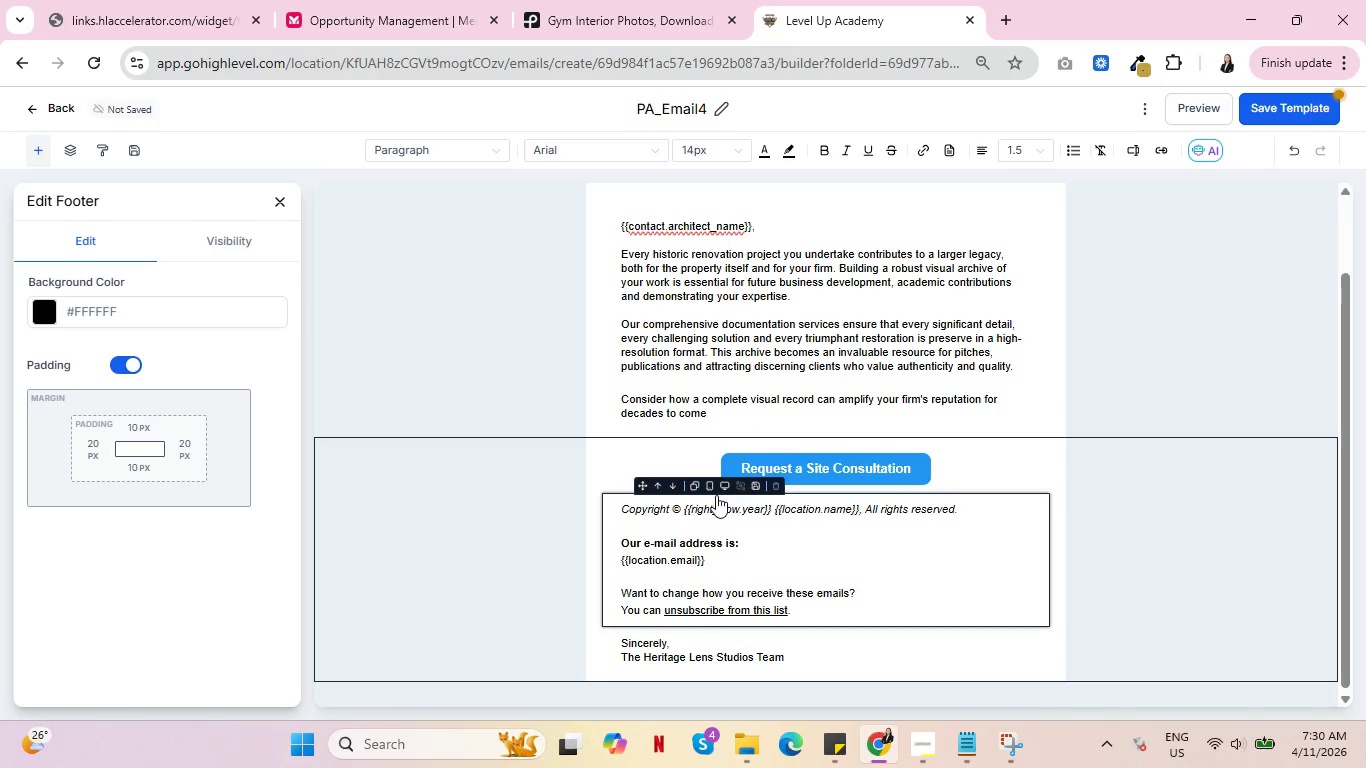 
left_click([673, 482])
 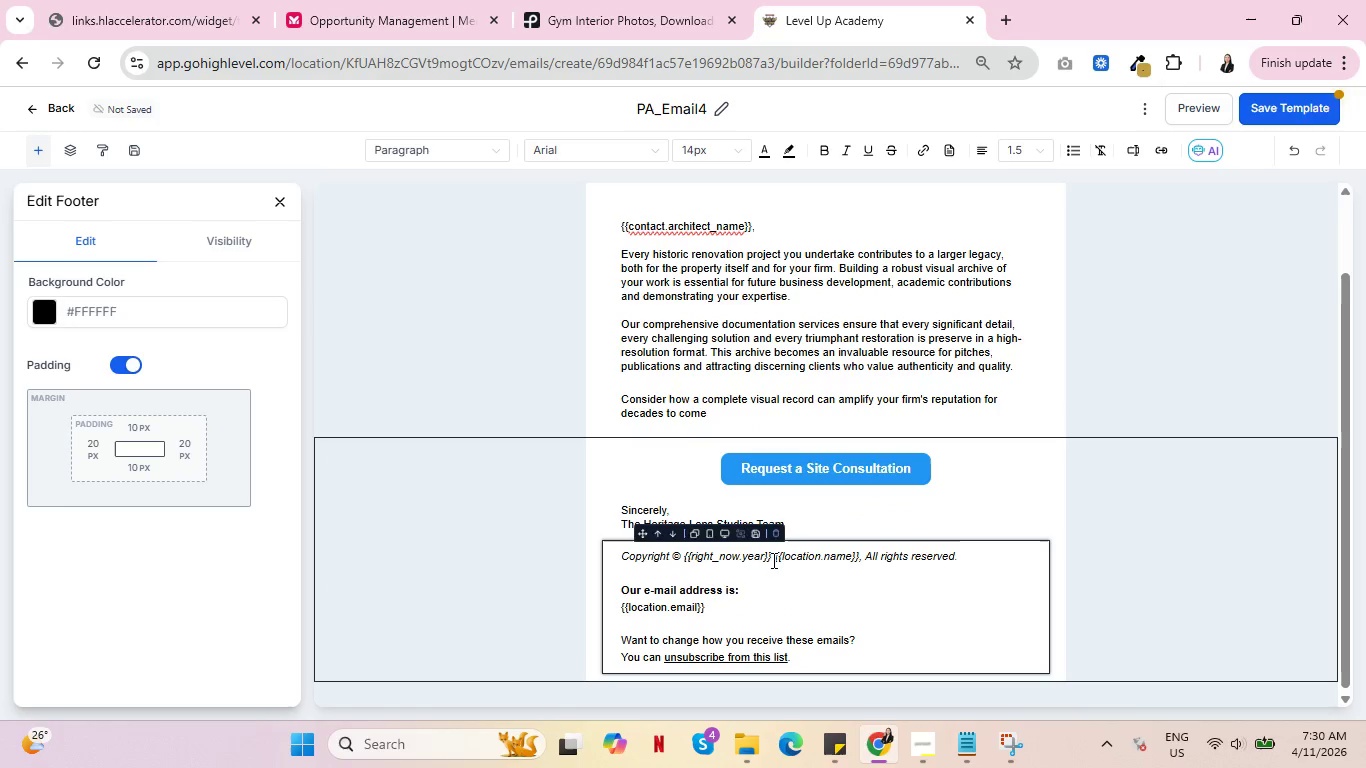 
left_click_drag(start_coordinate=[770, 555], to_coordinate=[685, 555])
 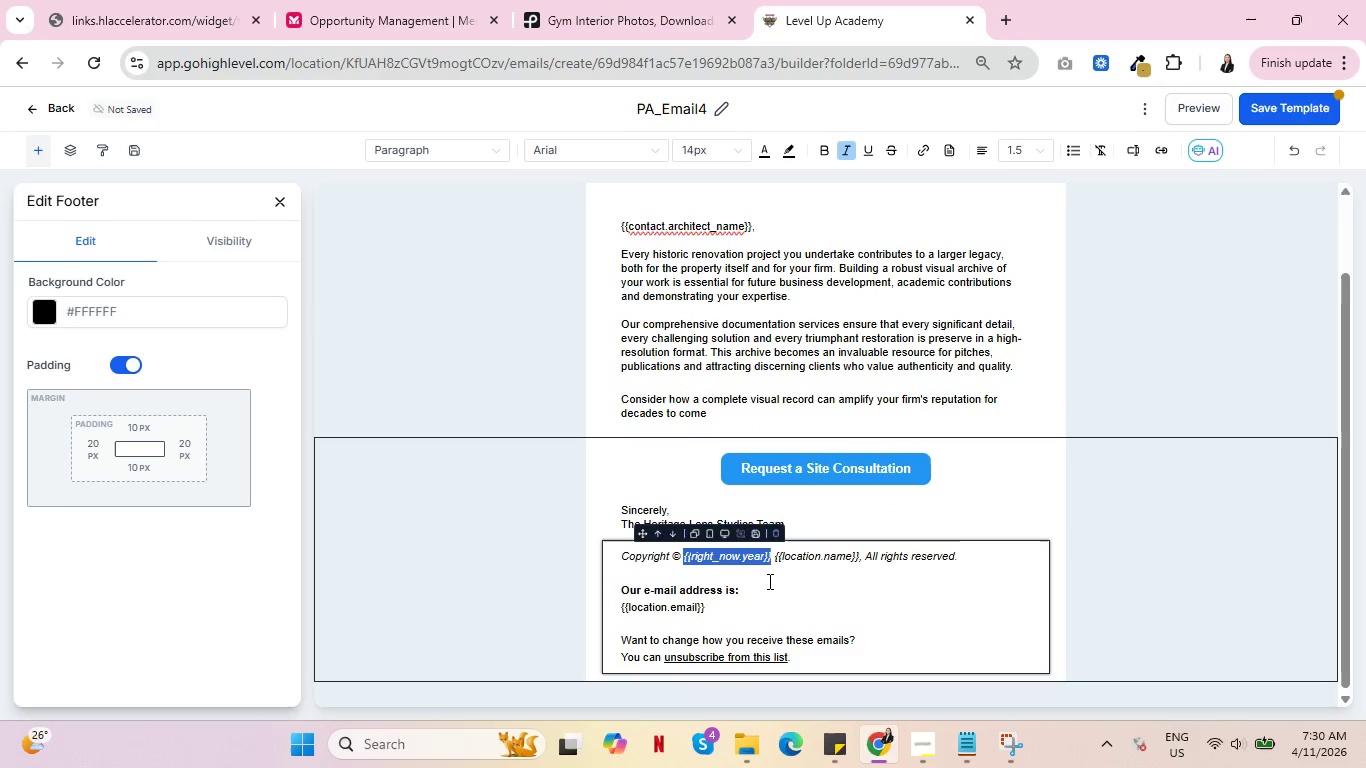 
type(2024)
 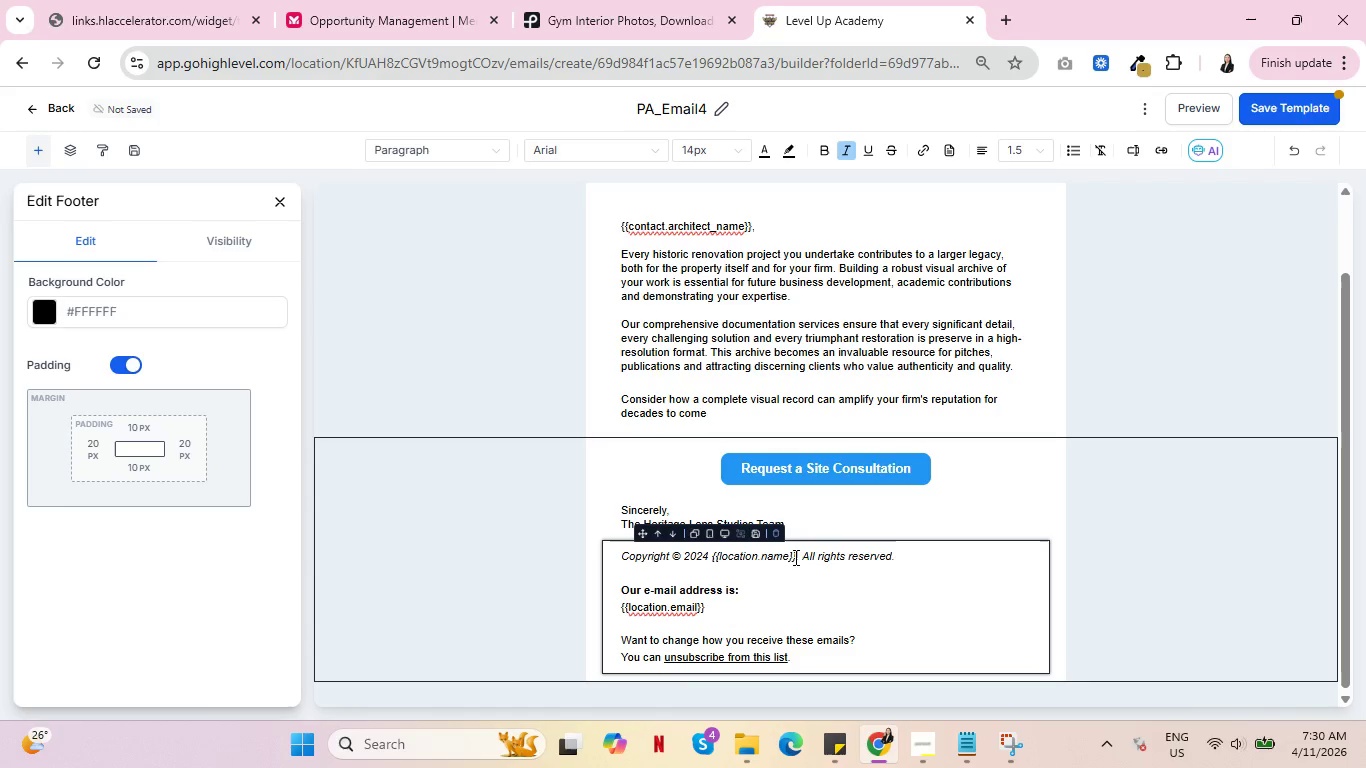 
left_click_drag(start_coordinate=[795, 557], to_coordinate=[712, 548])
 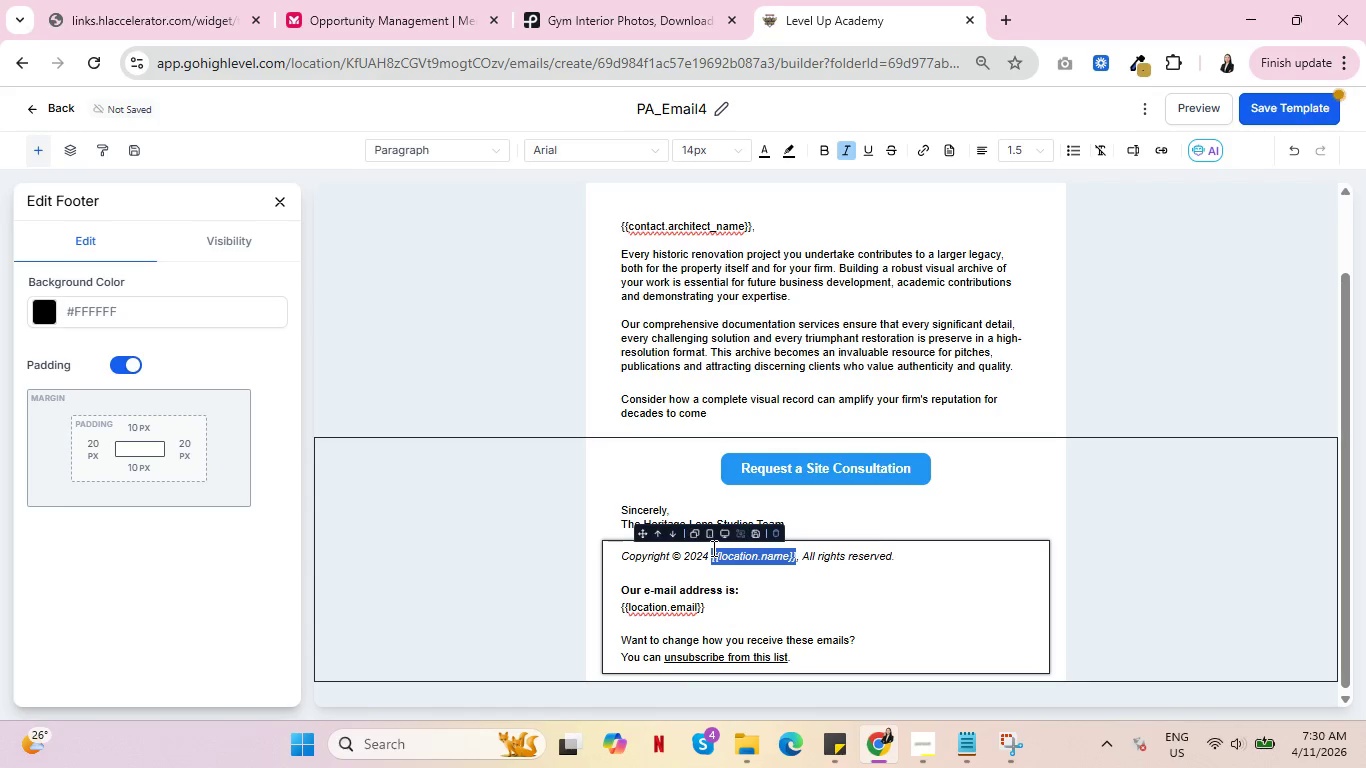 
type(The )
 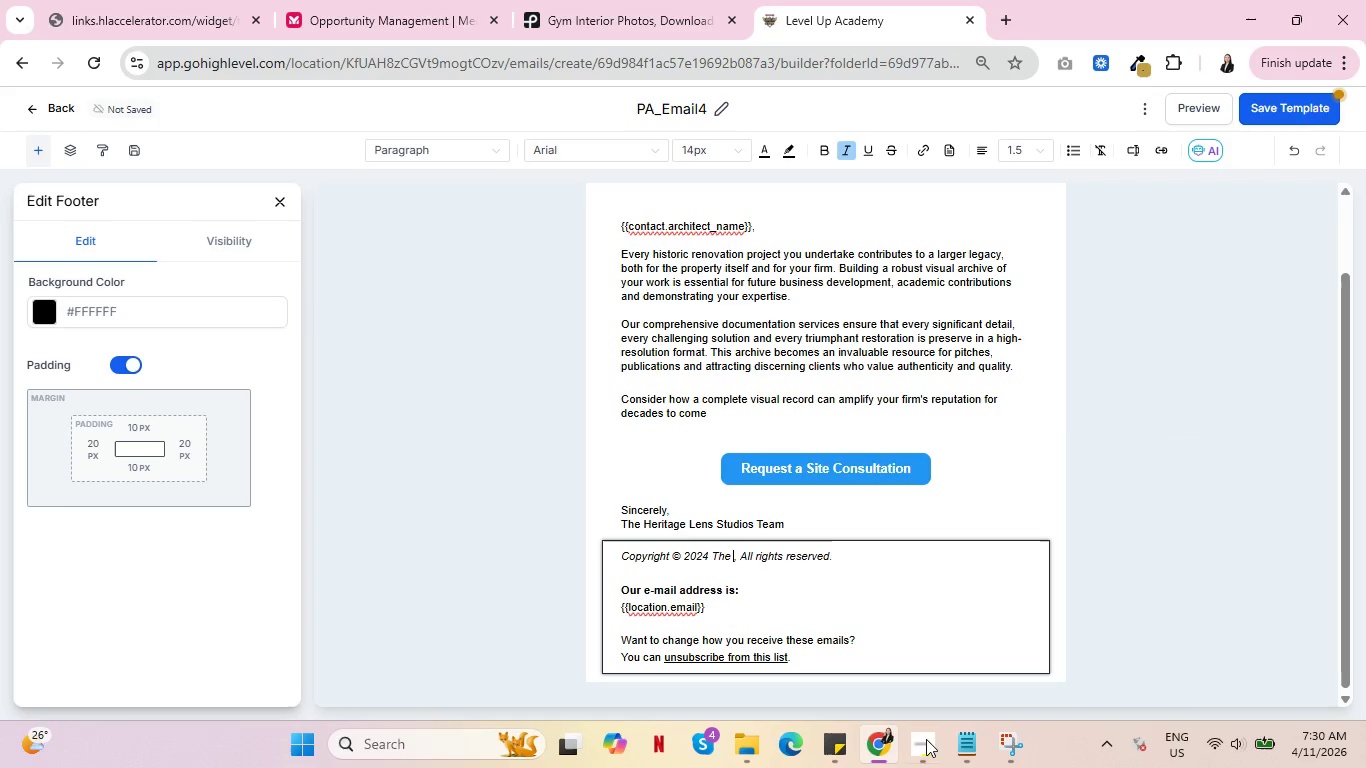 
left_click([928, 755])